 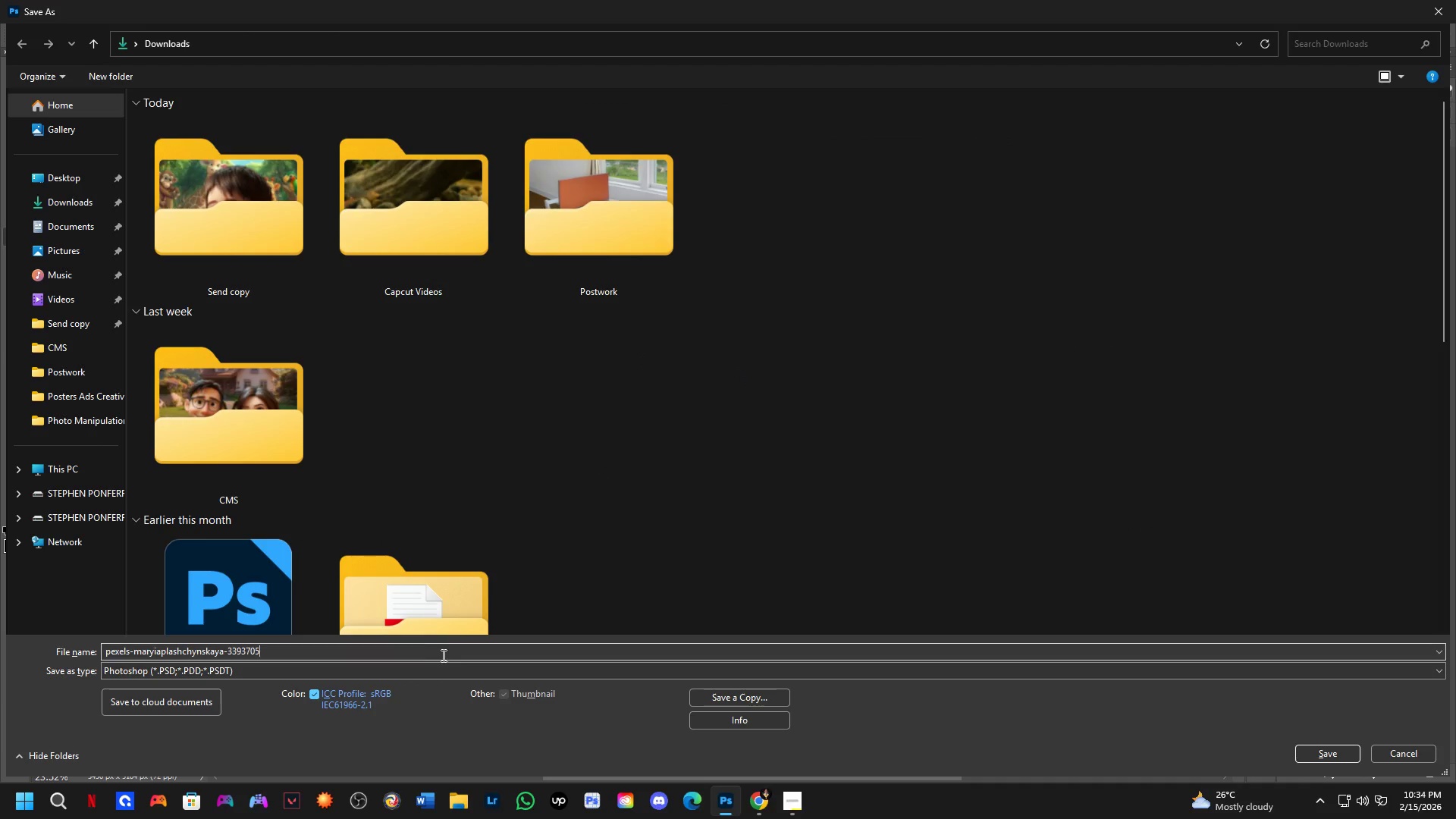 
key(Control+ControlLeft)
 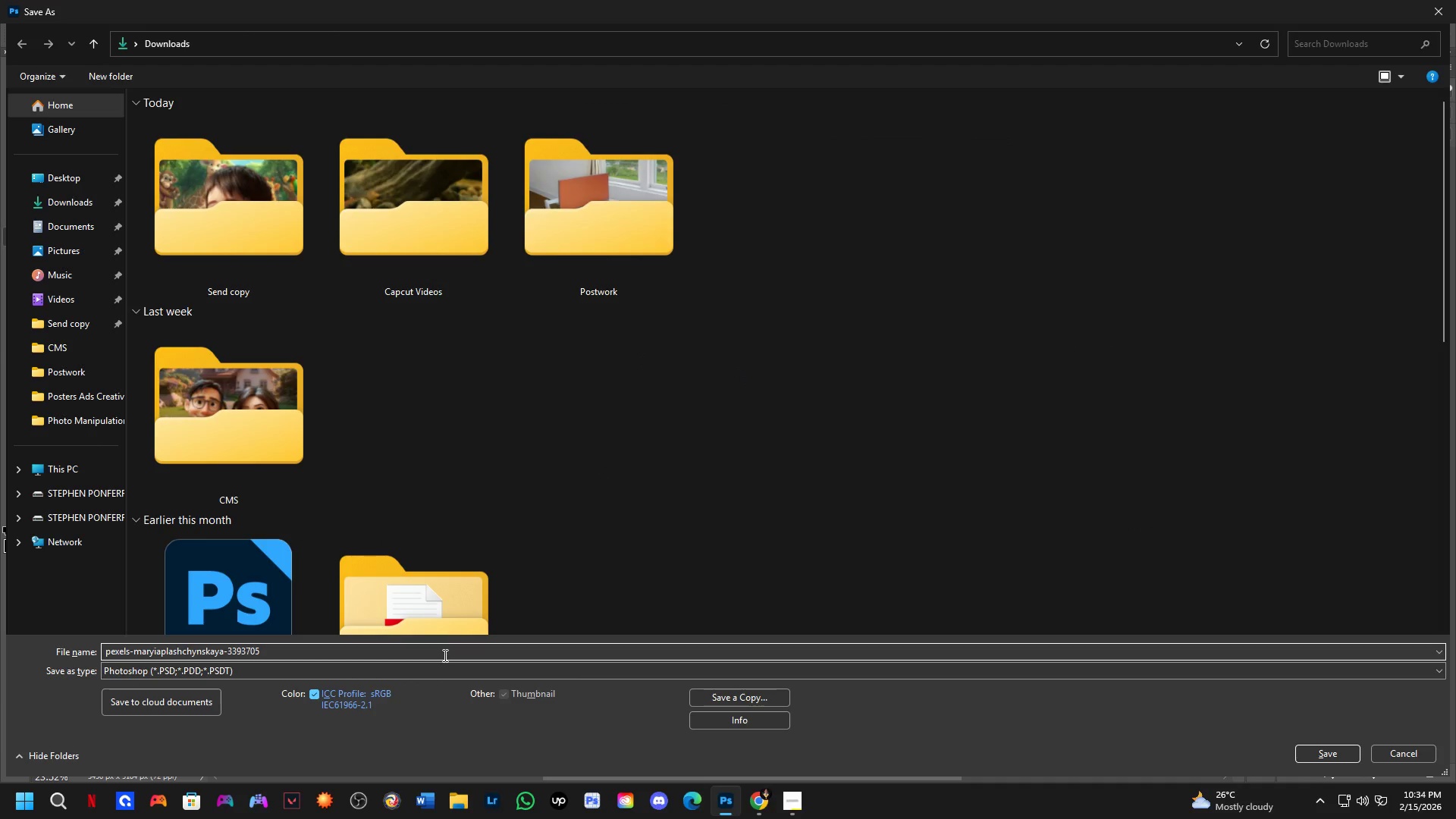 
key(Control+A)
 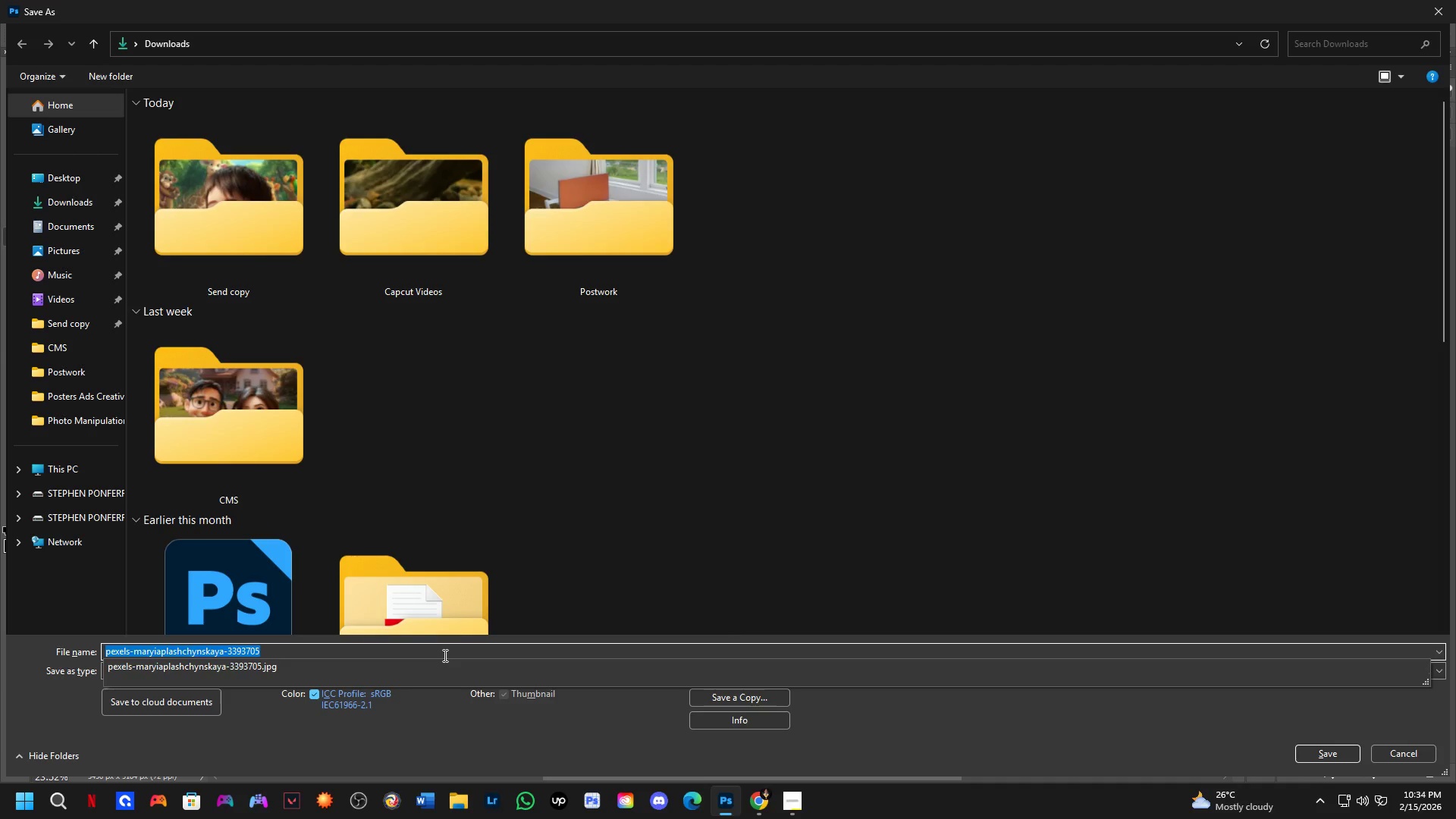 
key(Control+V)
 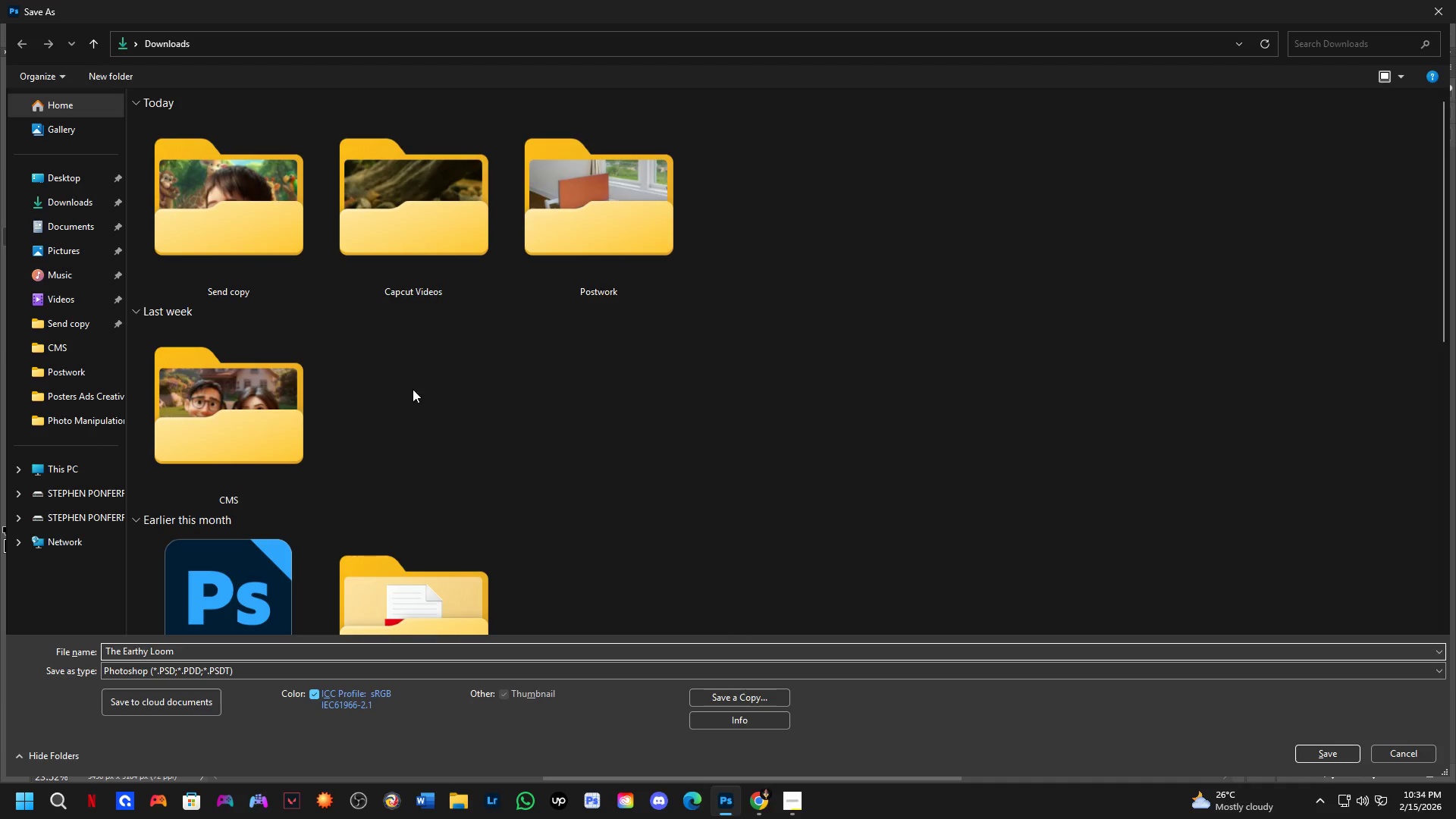 
double_click([604, 269])
 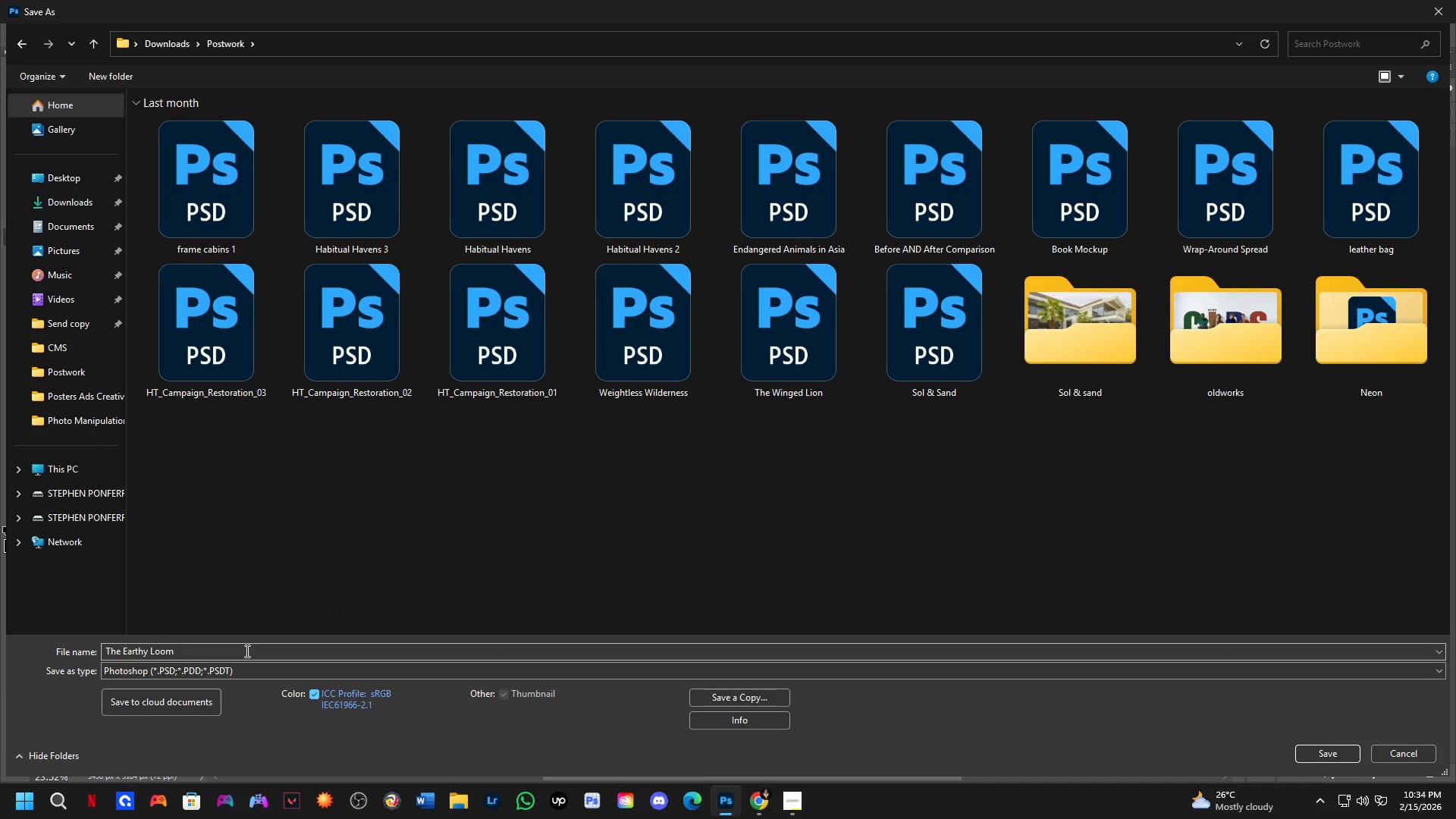 
hold_key(key=NumpadEnter, duration=0.77)
 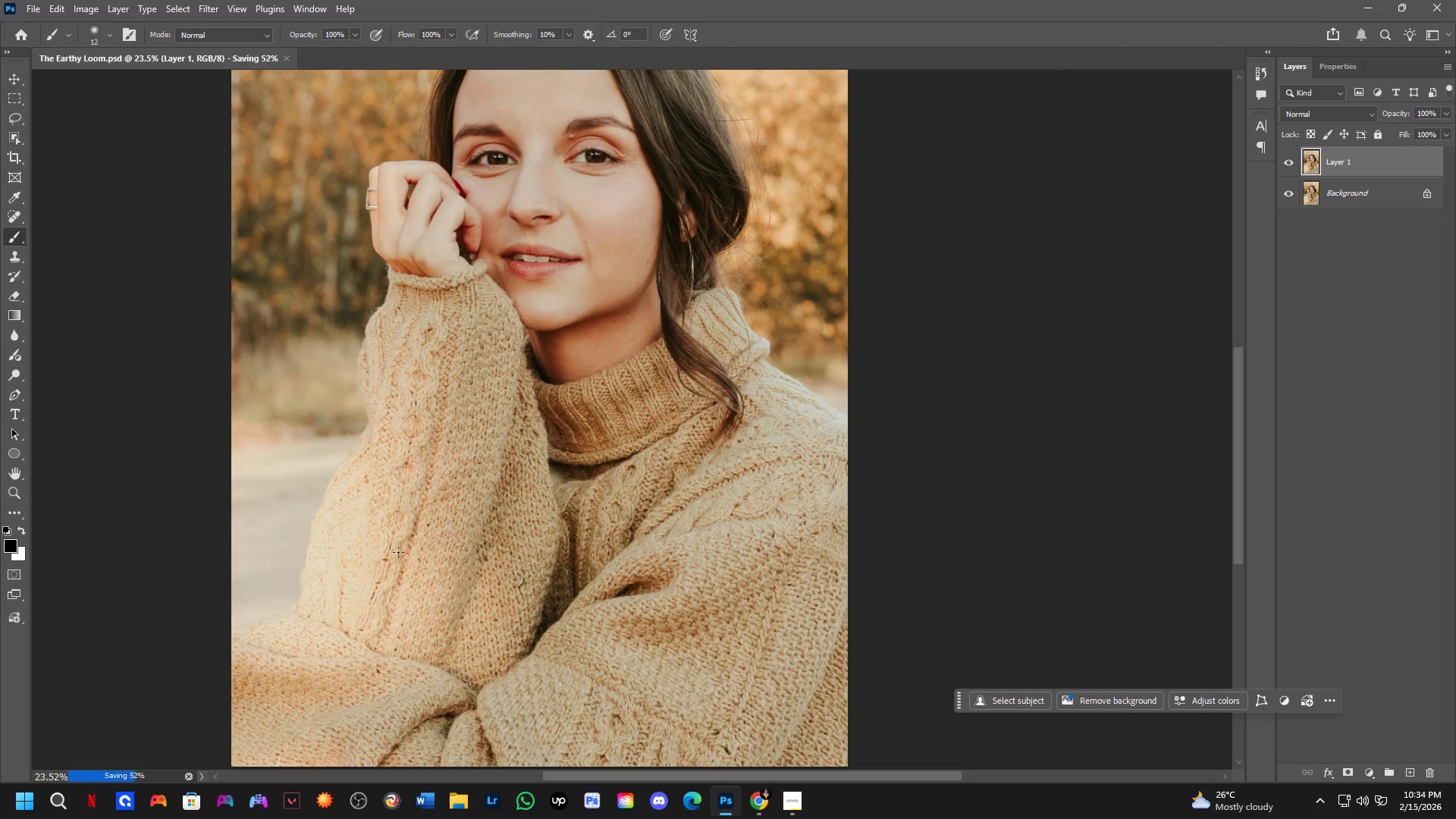 
hold_key(key=Space, duration=0.81)
 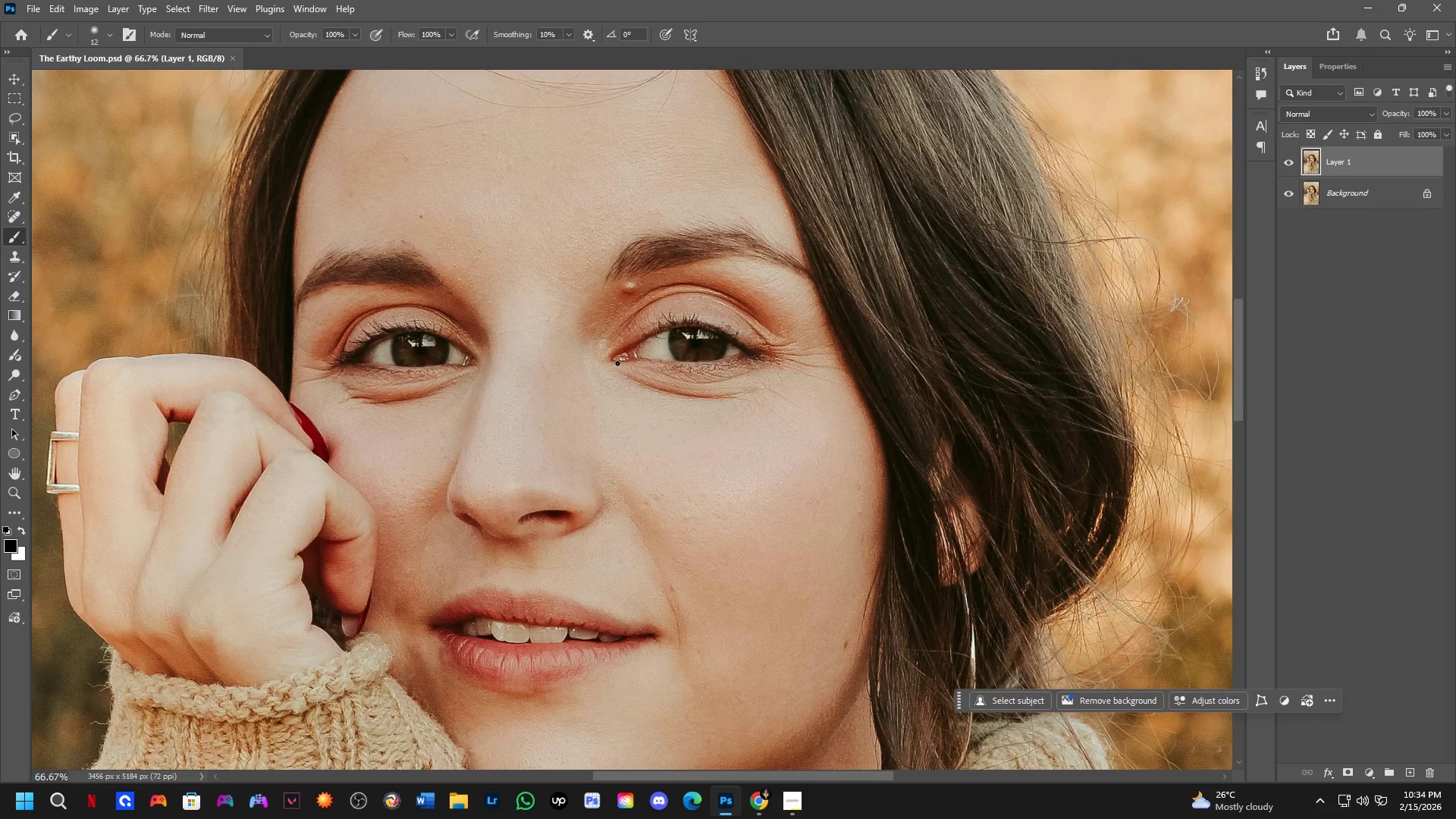 
left_click_drag(start_coordinate=[519, 385], to_coordinate=[591, 488])
 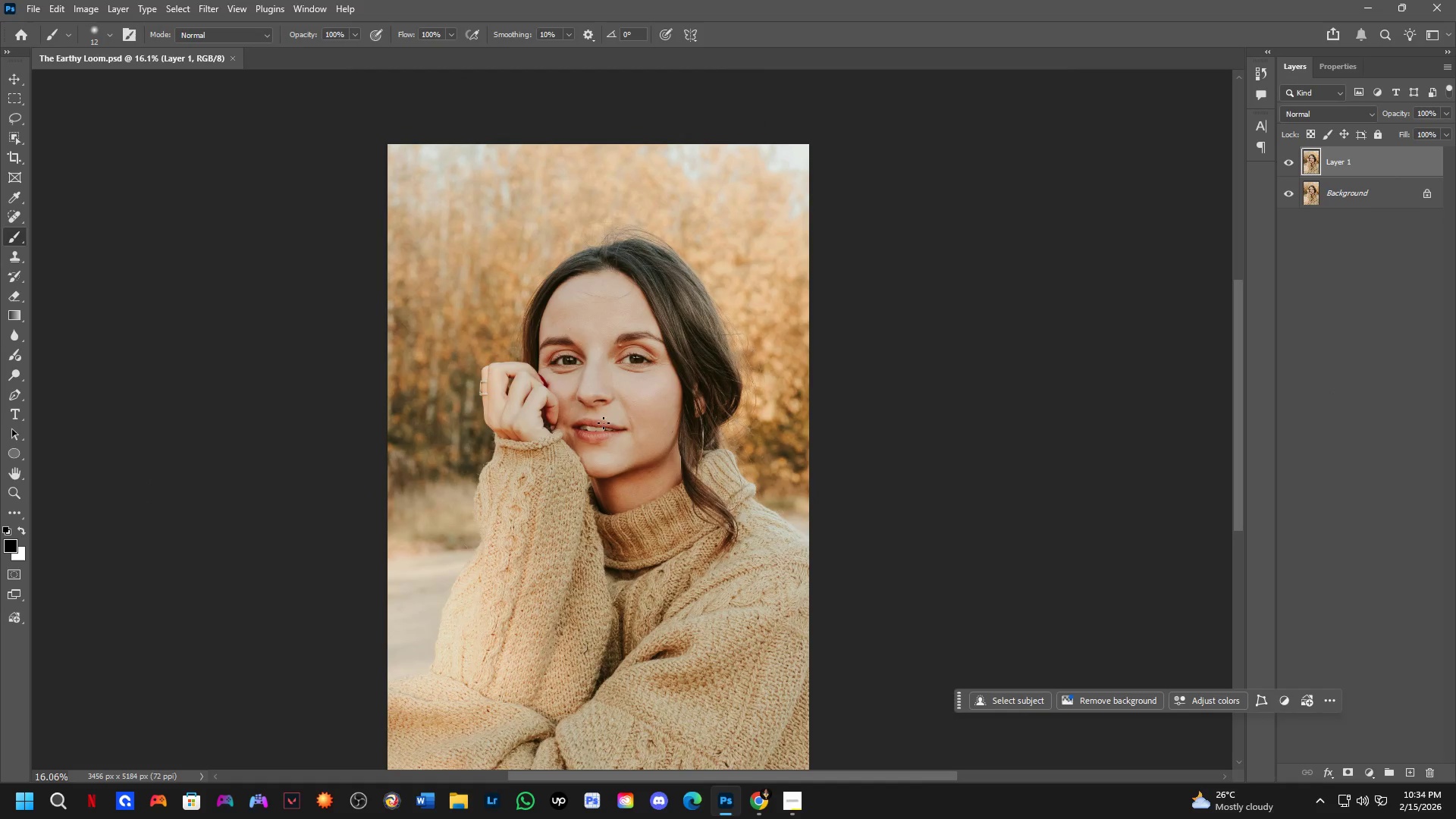 
scroll: coordinate [488, 450], scroll_direction: down, amount: 4.0
 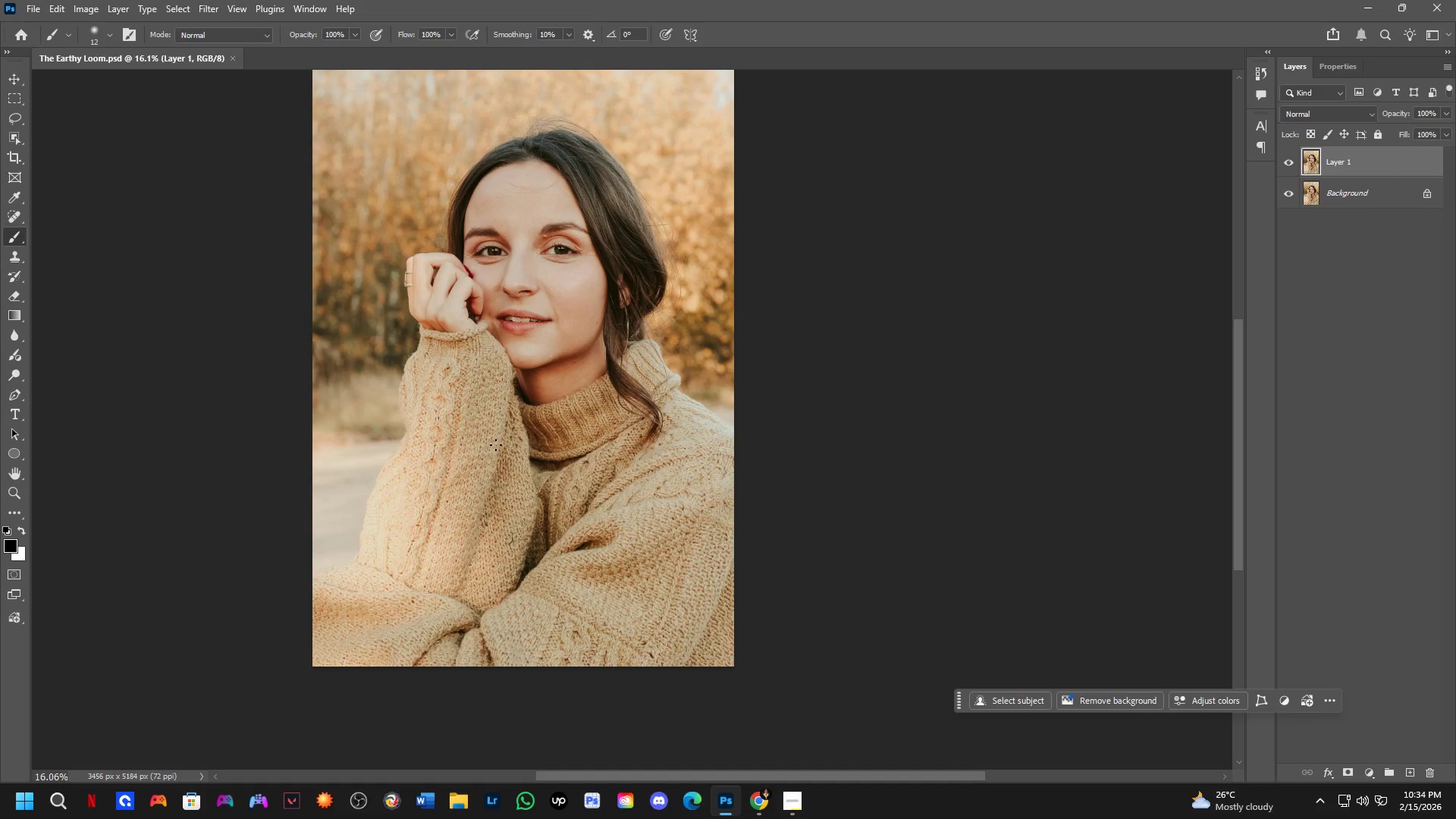 
hold_key(key=ShiftLeft, duration=0.39)
 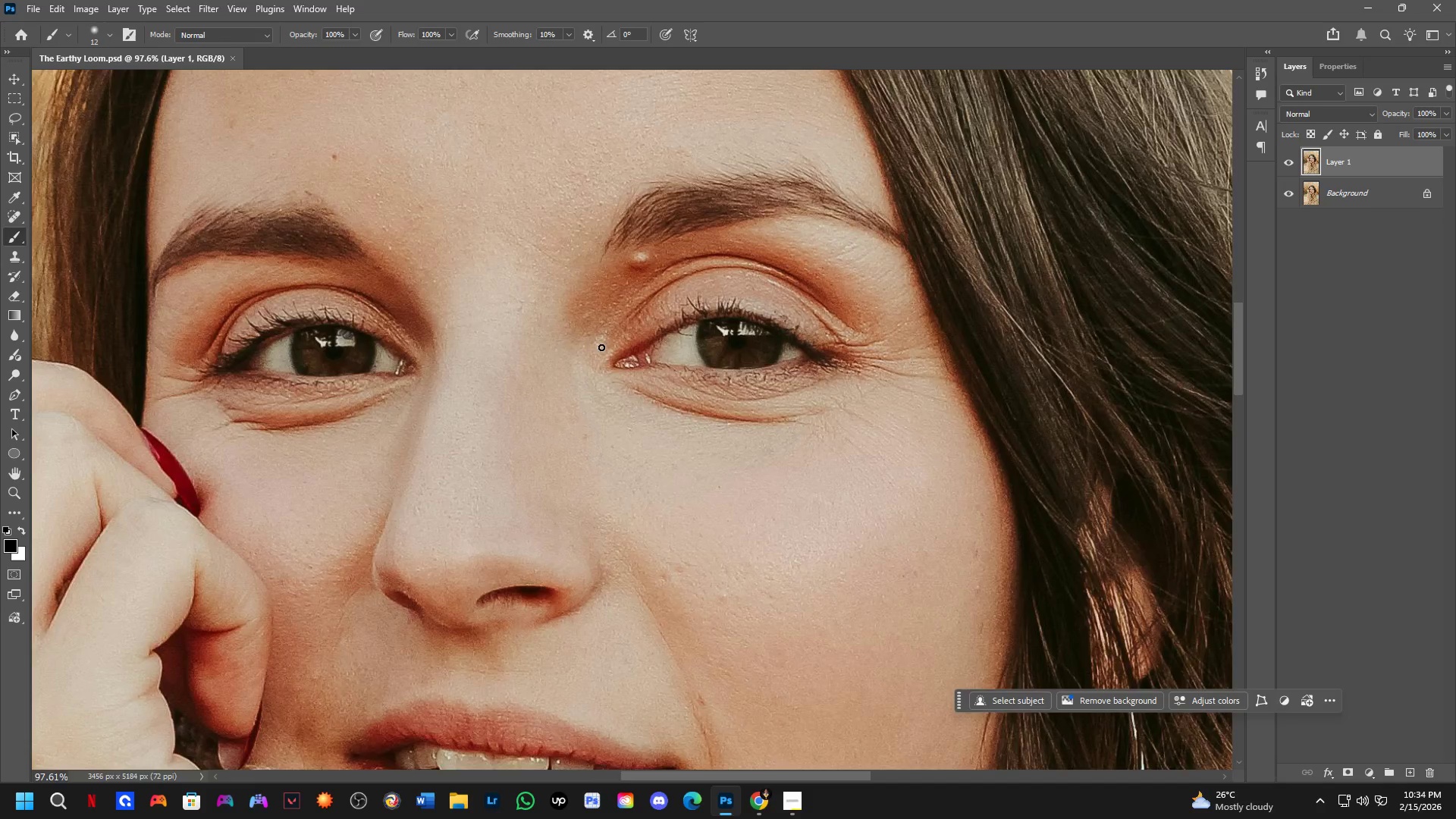 
hold_key(key=Space, duration=0.61)
 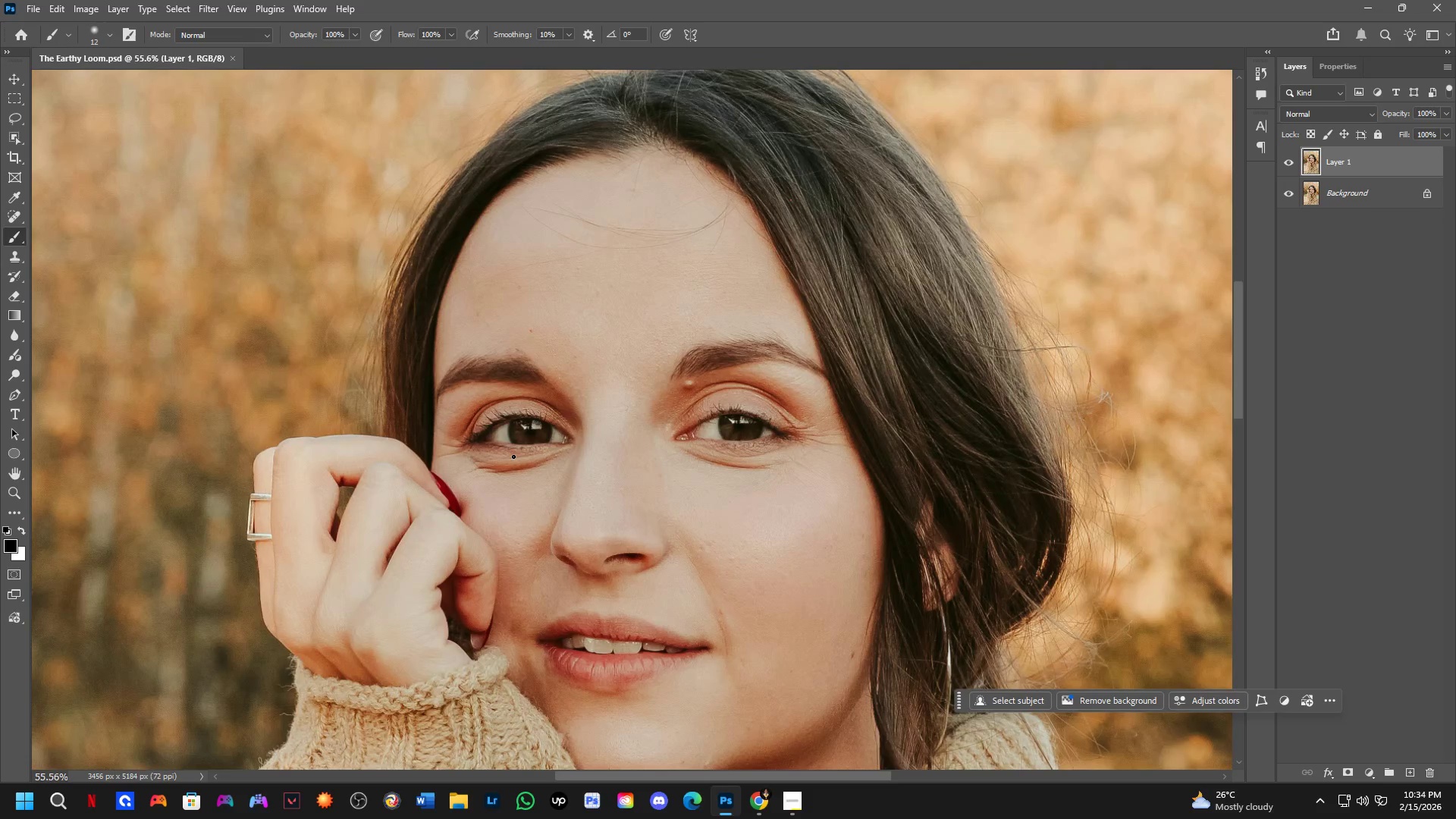 
left_click_drag(start_coordinate=[282, 418], to_coordinate=[588, 462])
 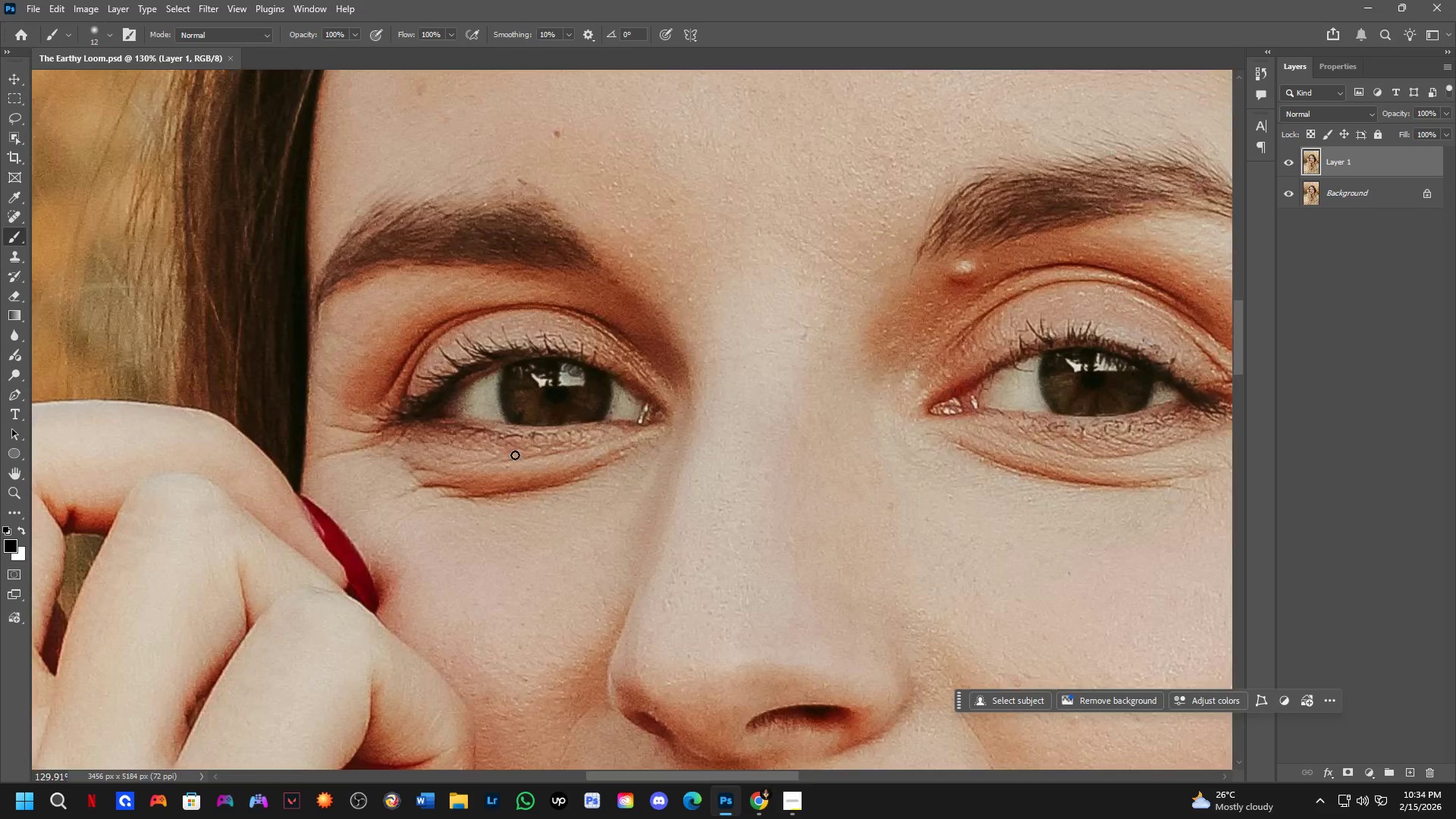 
scroll: coordinate [455, 477], scroll_direction: up, amount: 15.0
 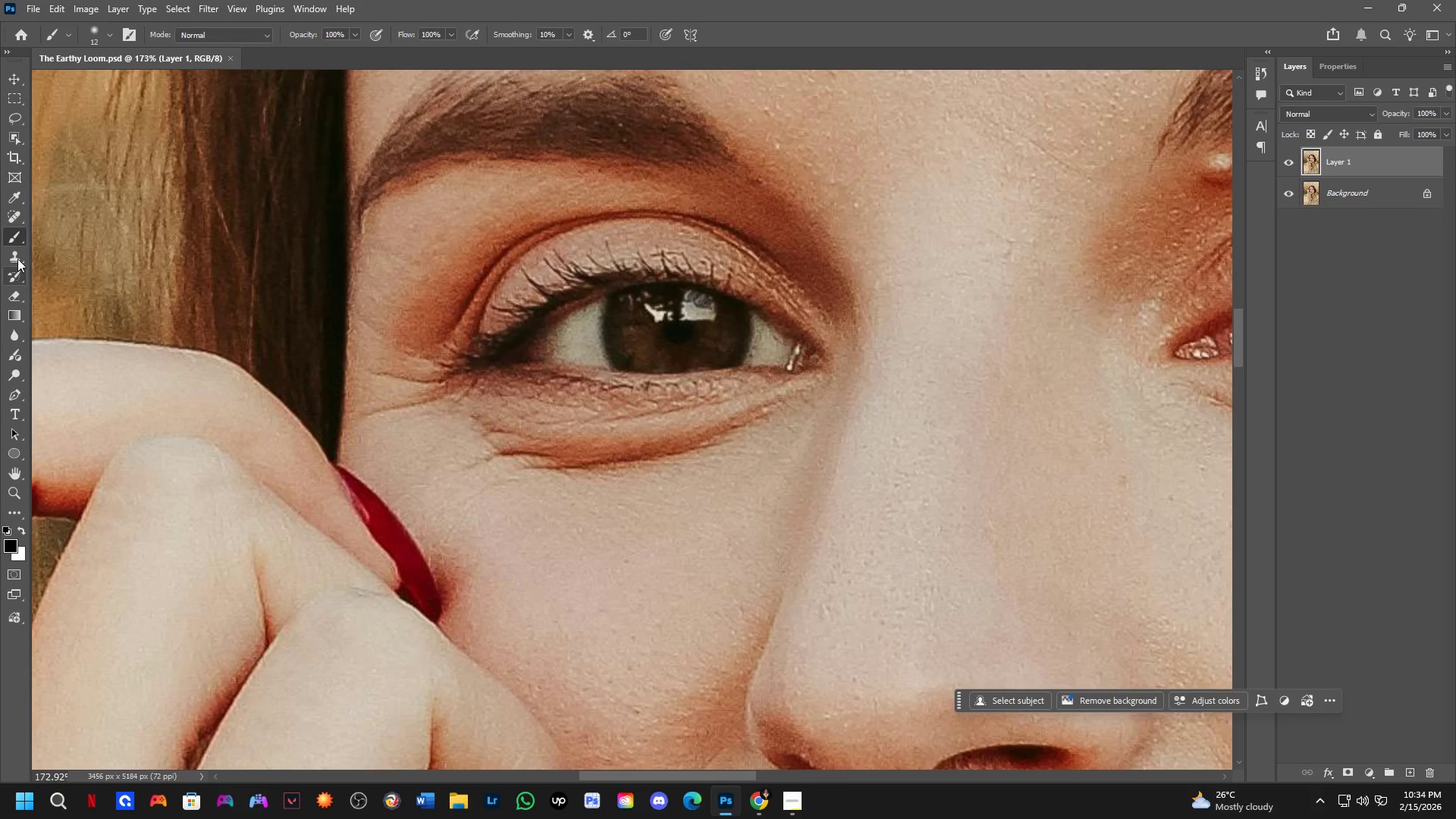 
key(Alt+Tab)
 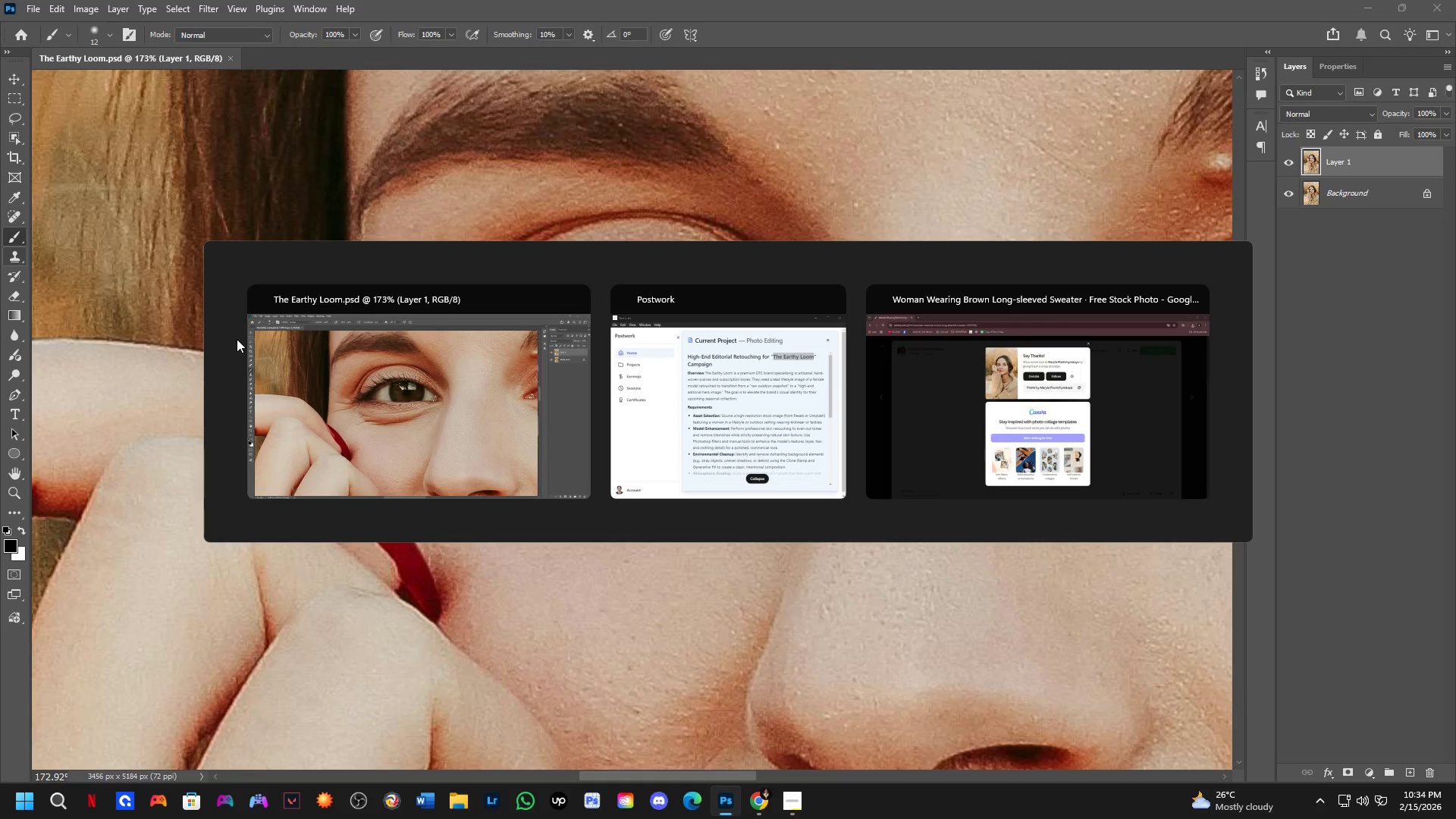 
left_click([724, 410])